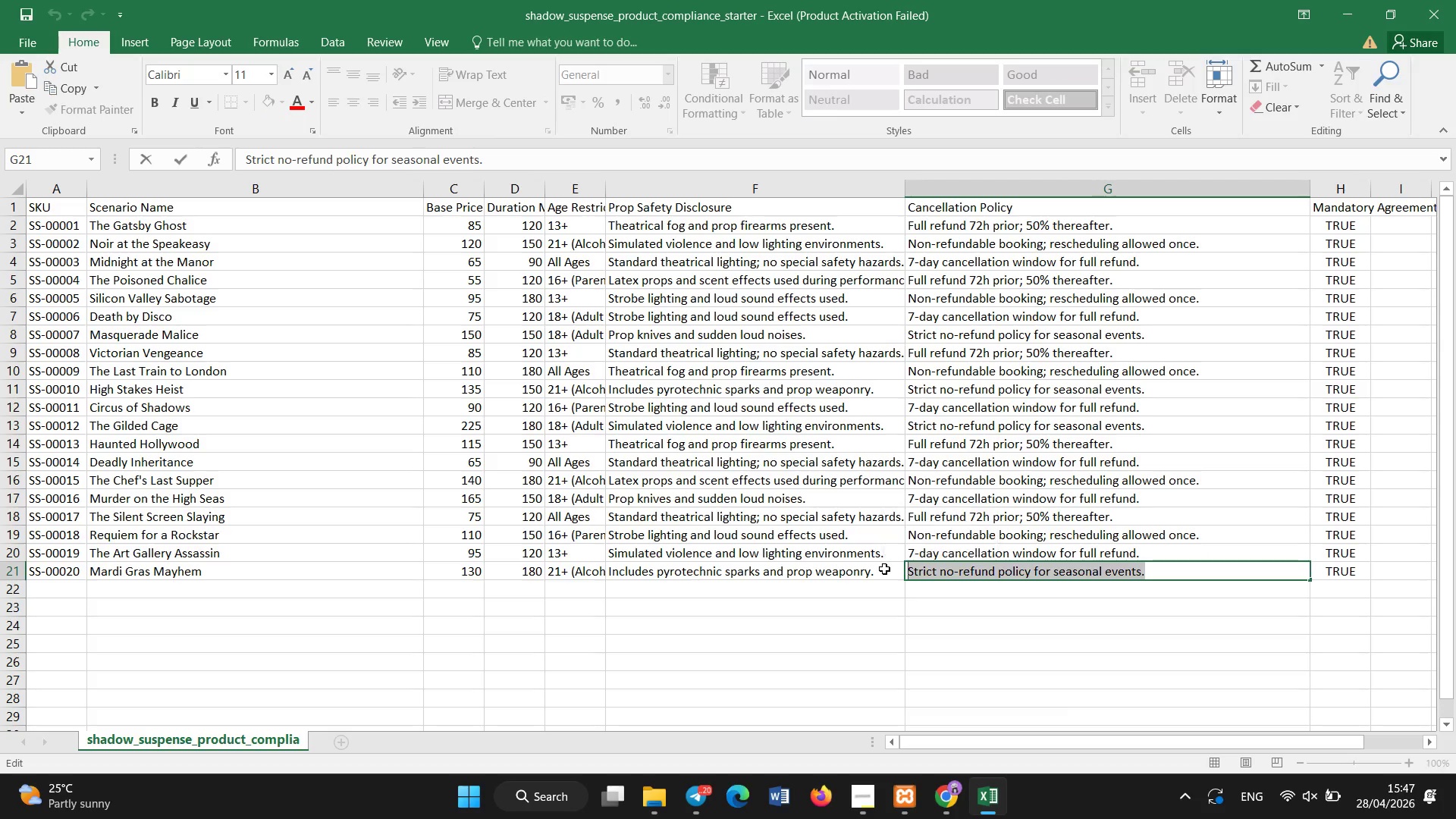 
key(Control+C)
 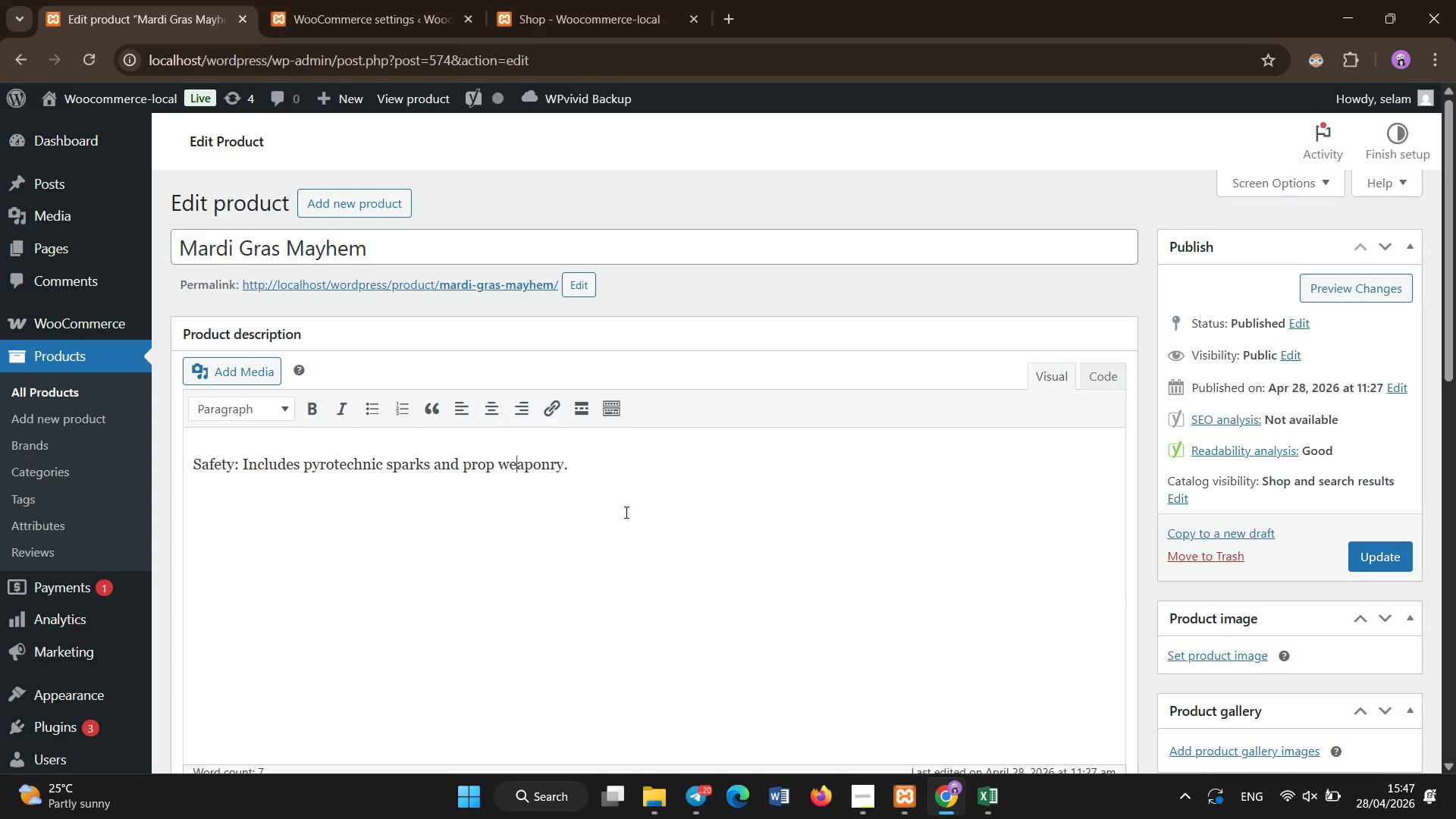 
left_click([630, 482])
 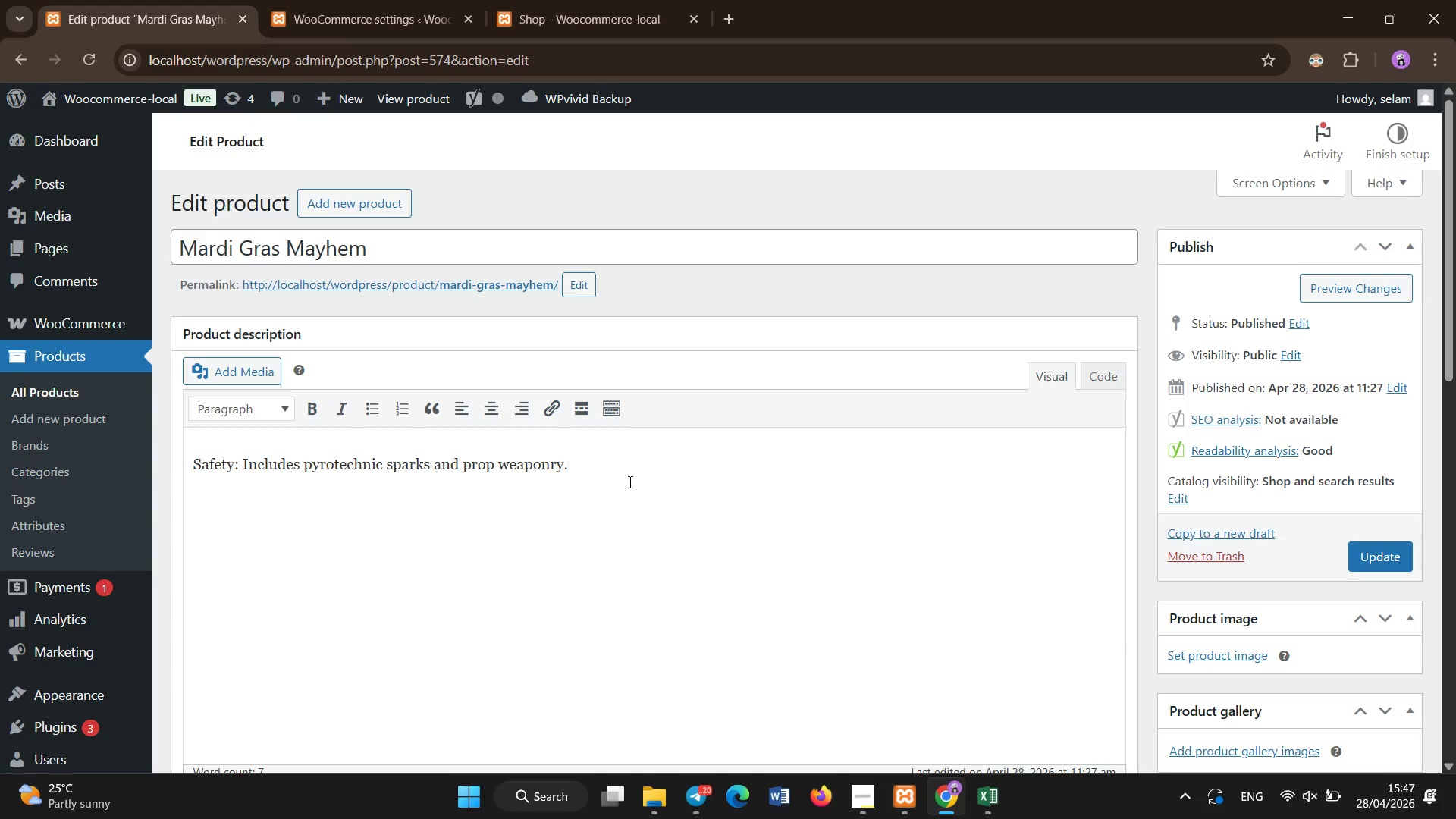 
key(Enter)
 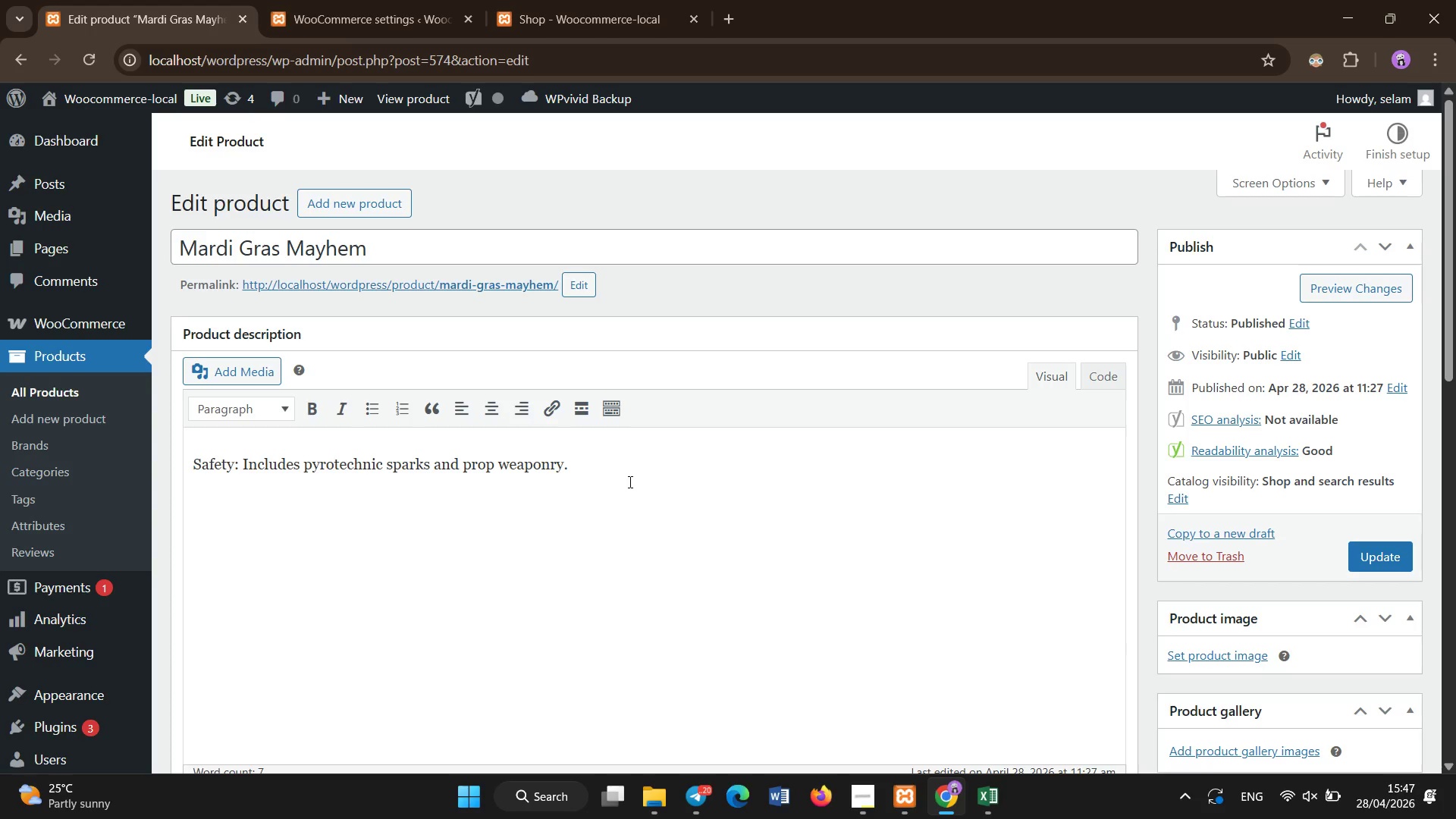 
type(Policy: )
 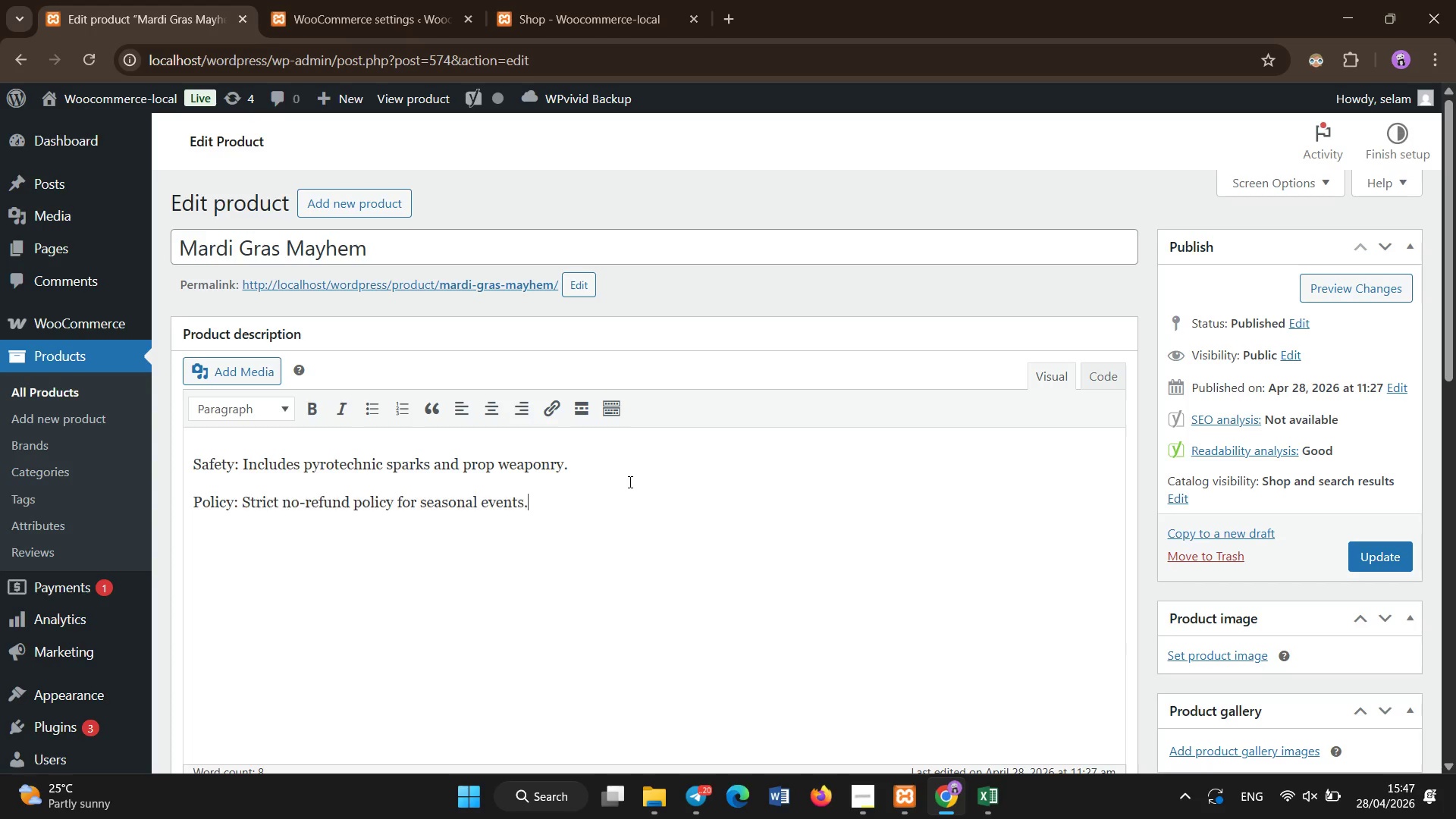 
 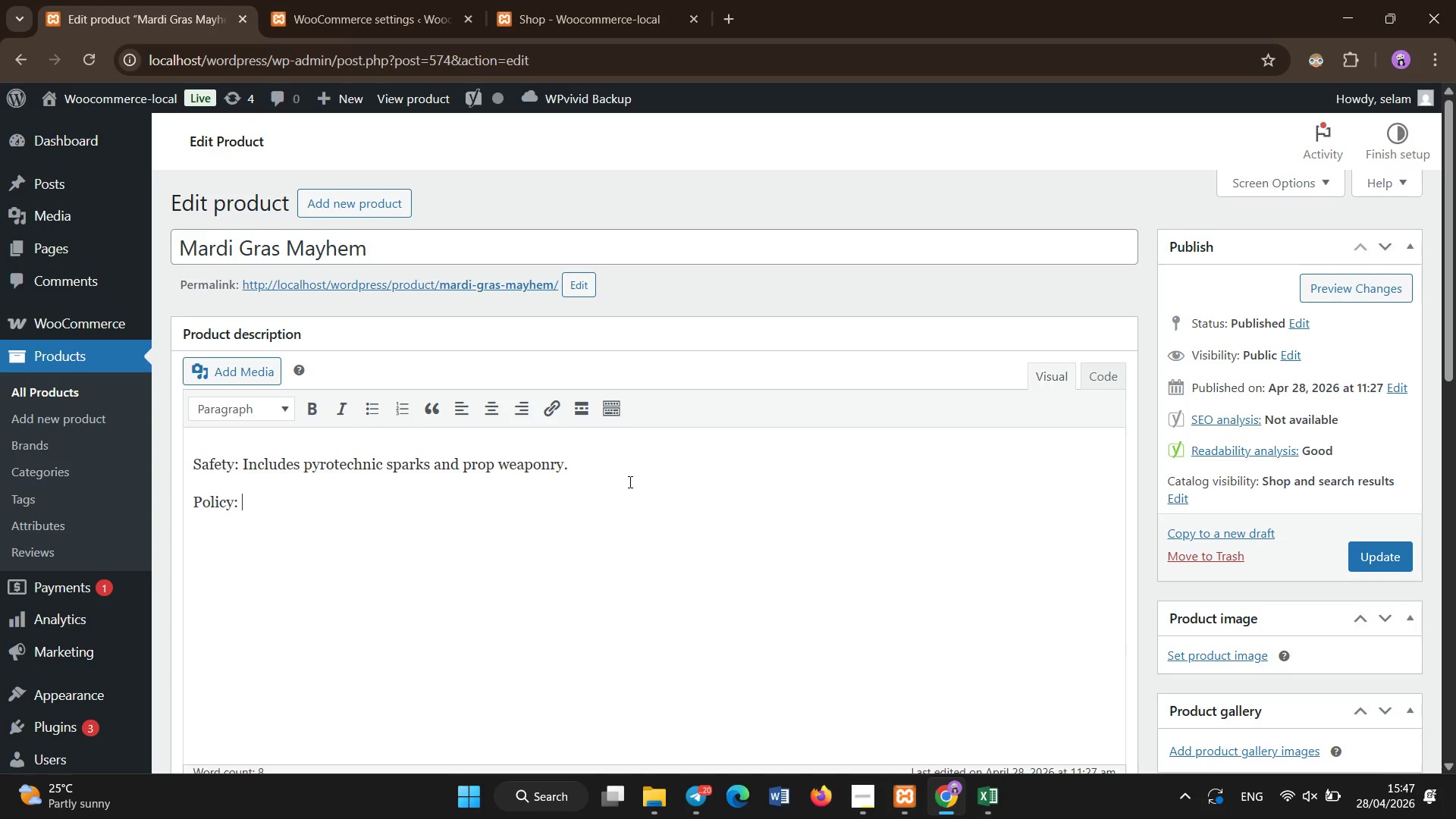 
key(Control+Shift+ShiftLeft)
 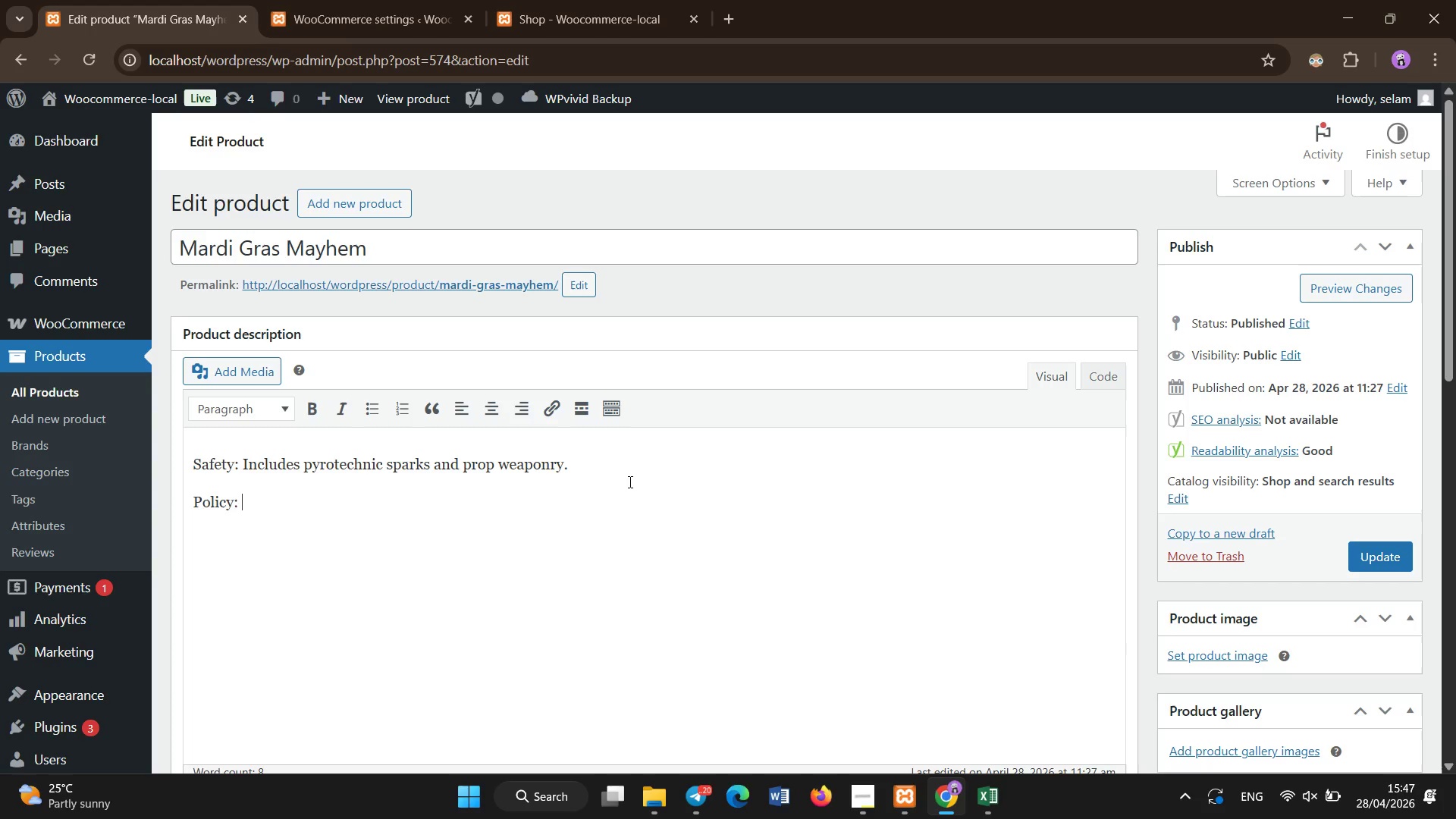 
key(Control+V)
 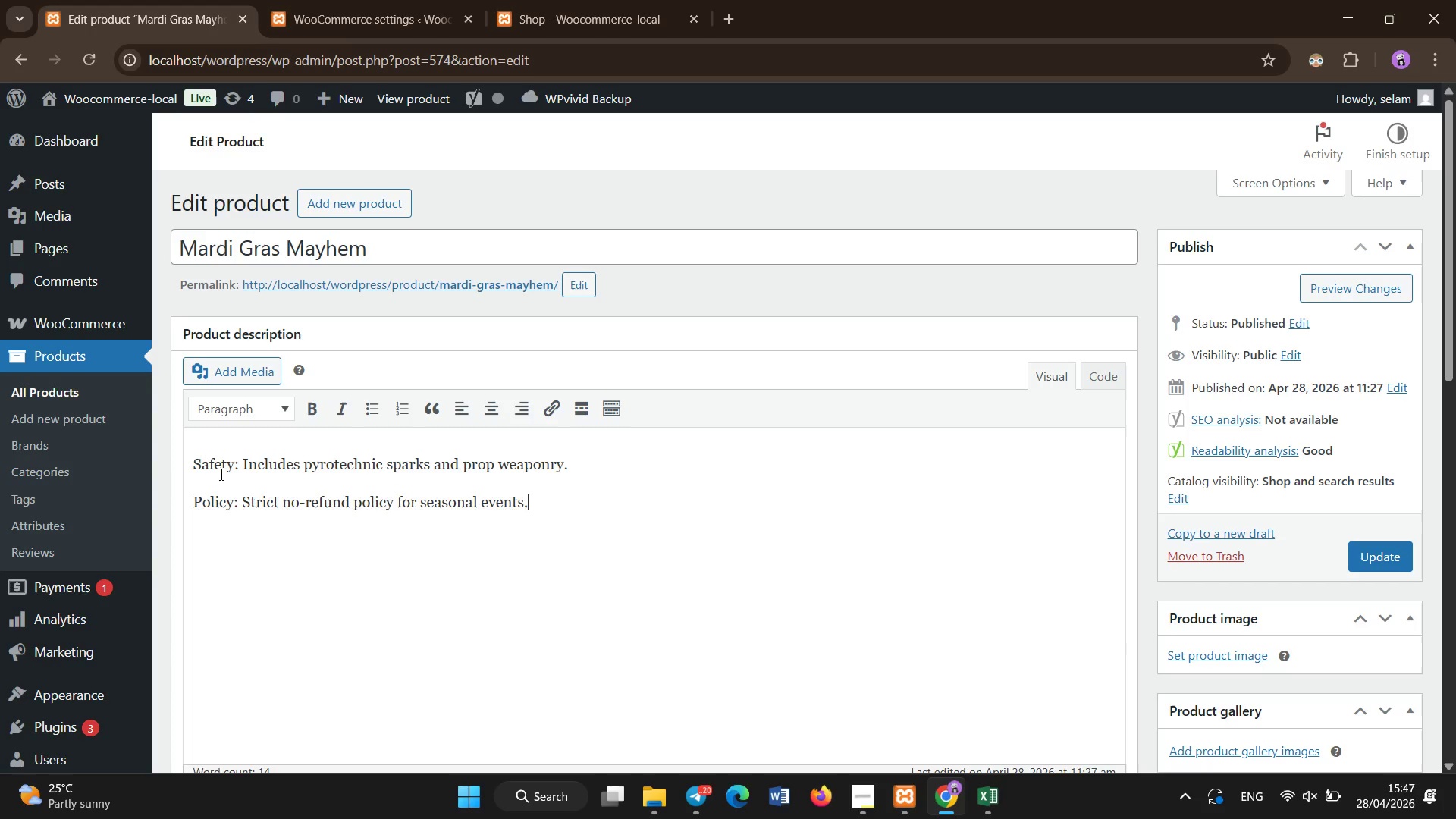 
left_click_drag(start_coordinate=[242, 470], to_coordinate=[152, 466])
 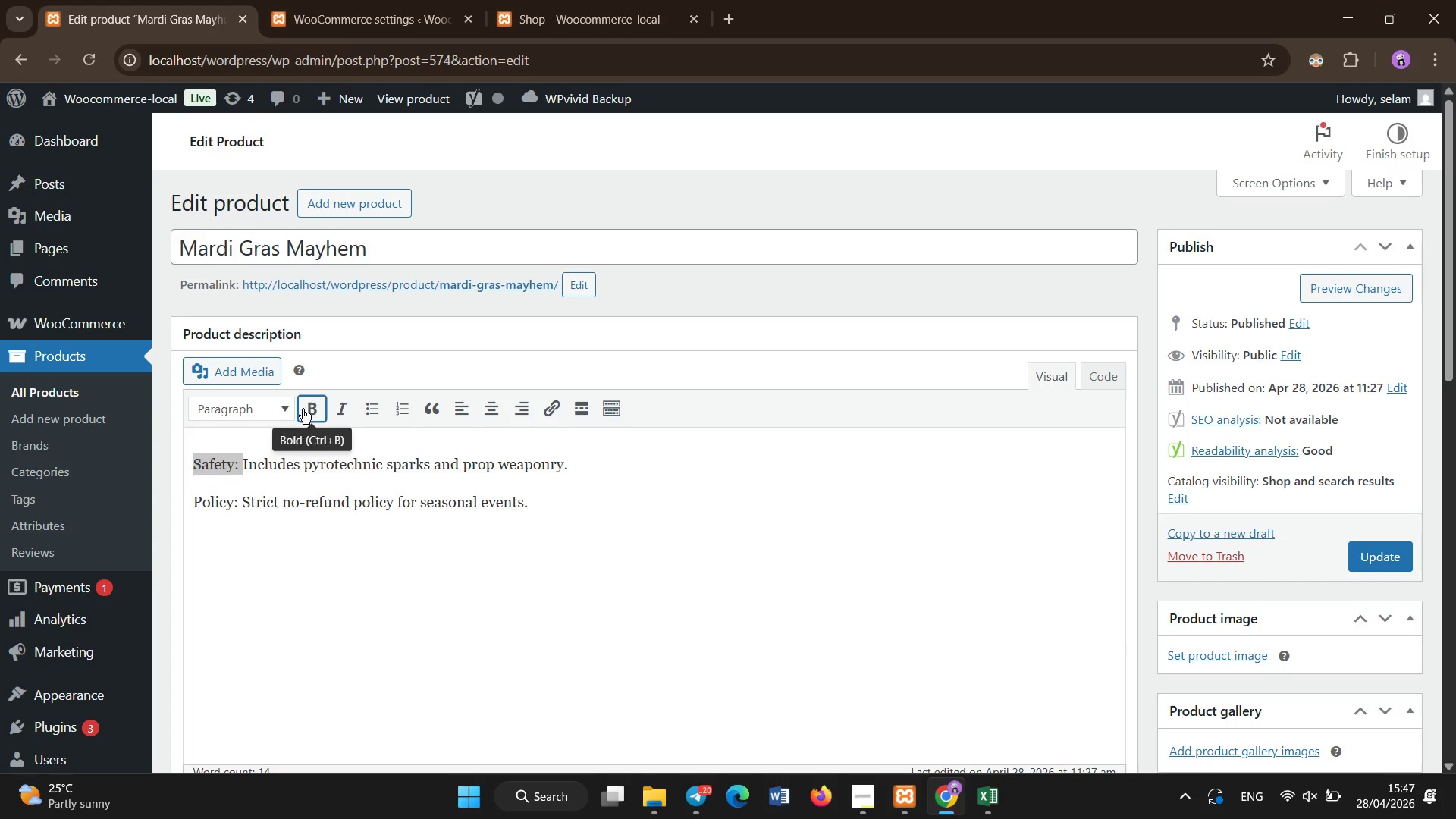 
double_click([306, 410])
 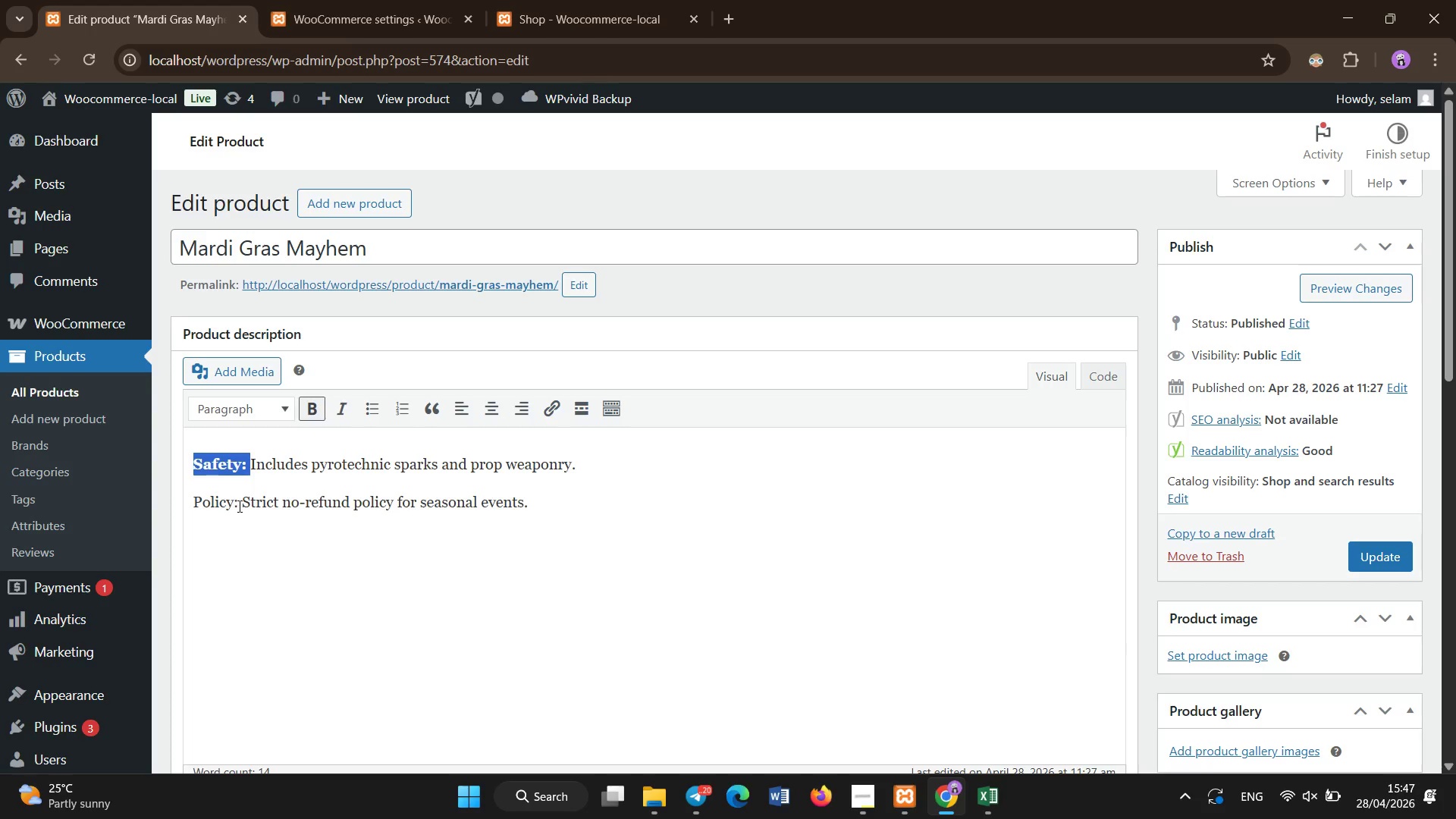 
left_click_drag(start_coordinate=[240, 507], to_coordinate=[11, 532])
 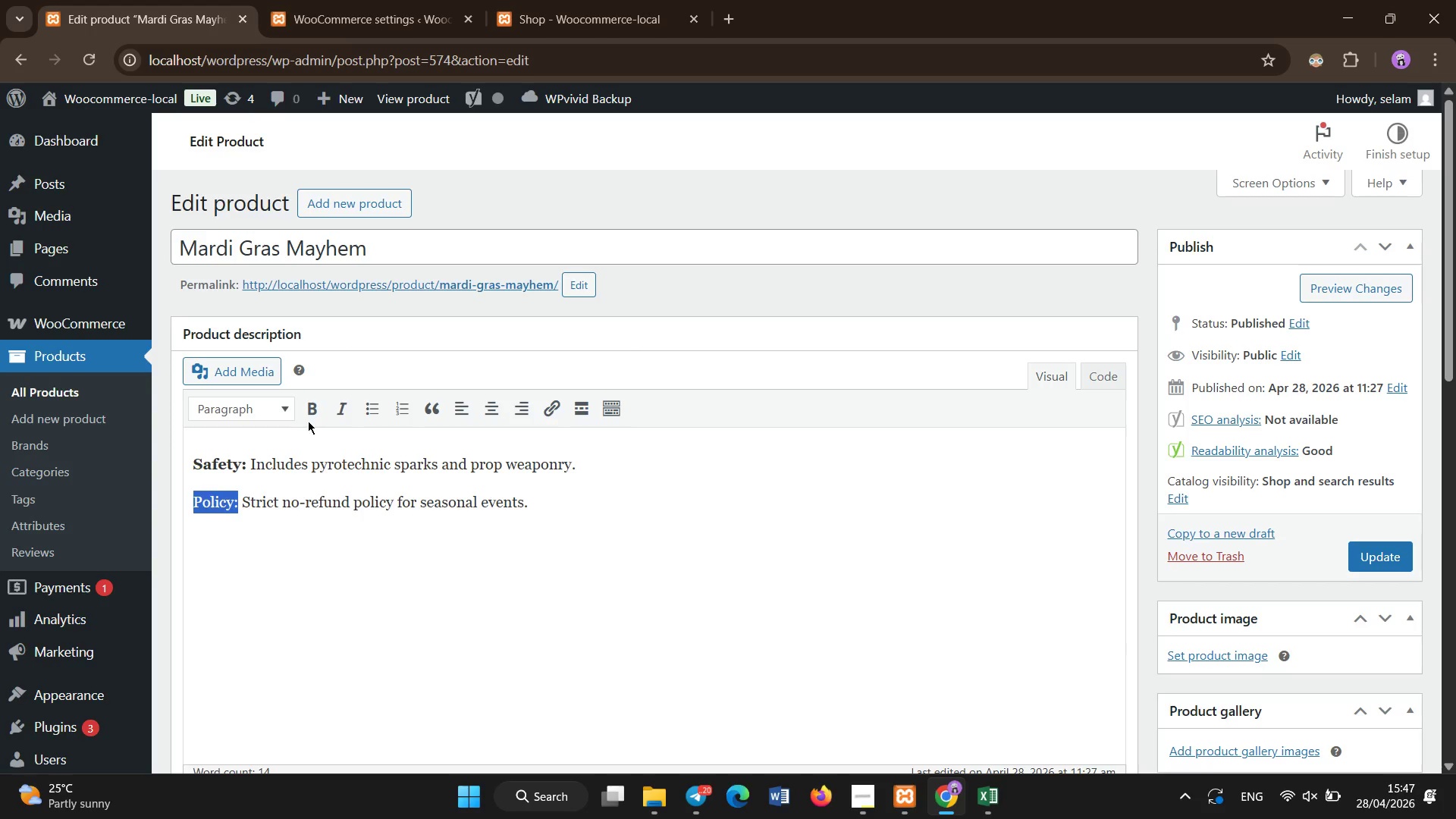 
left_click([312, 413])
 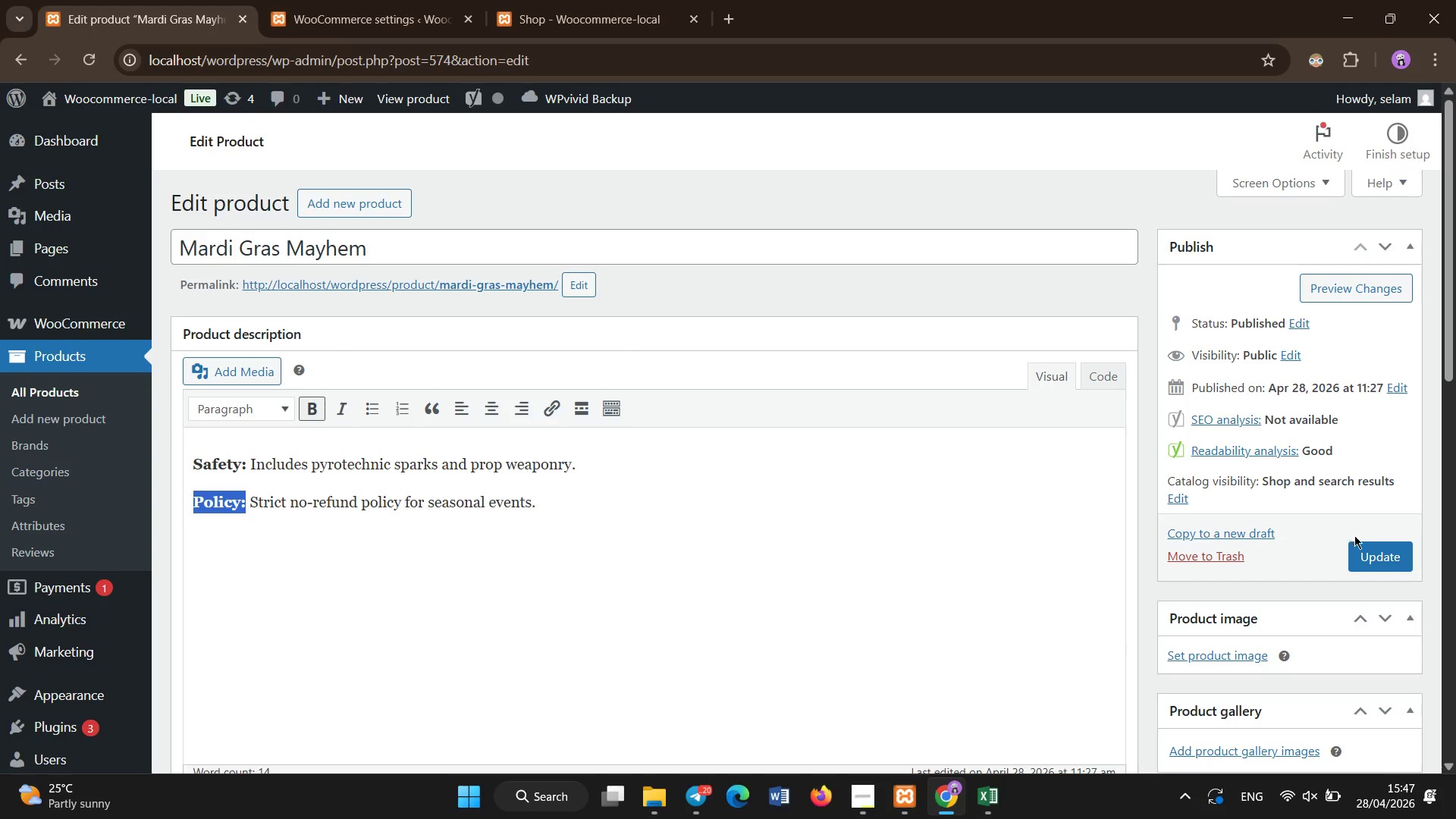 
left_click([1368, 547])
 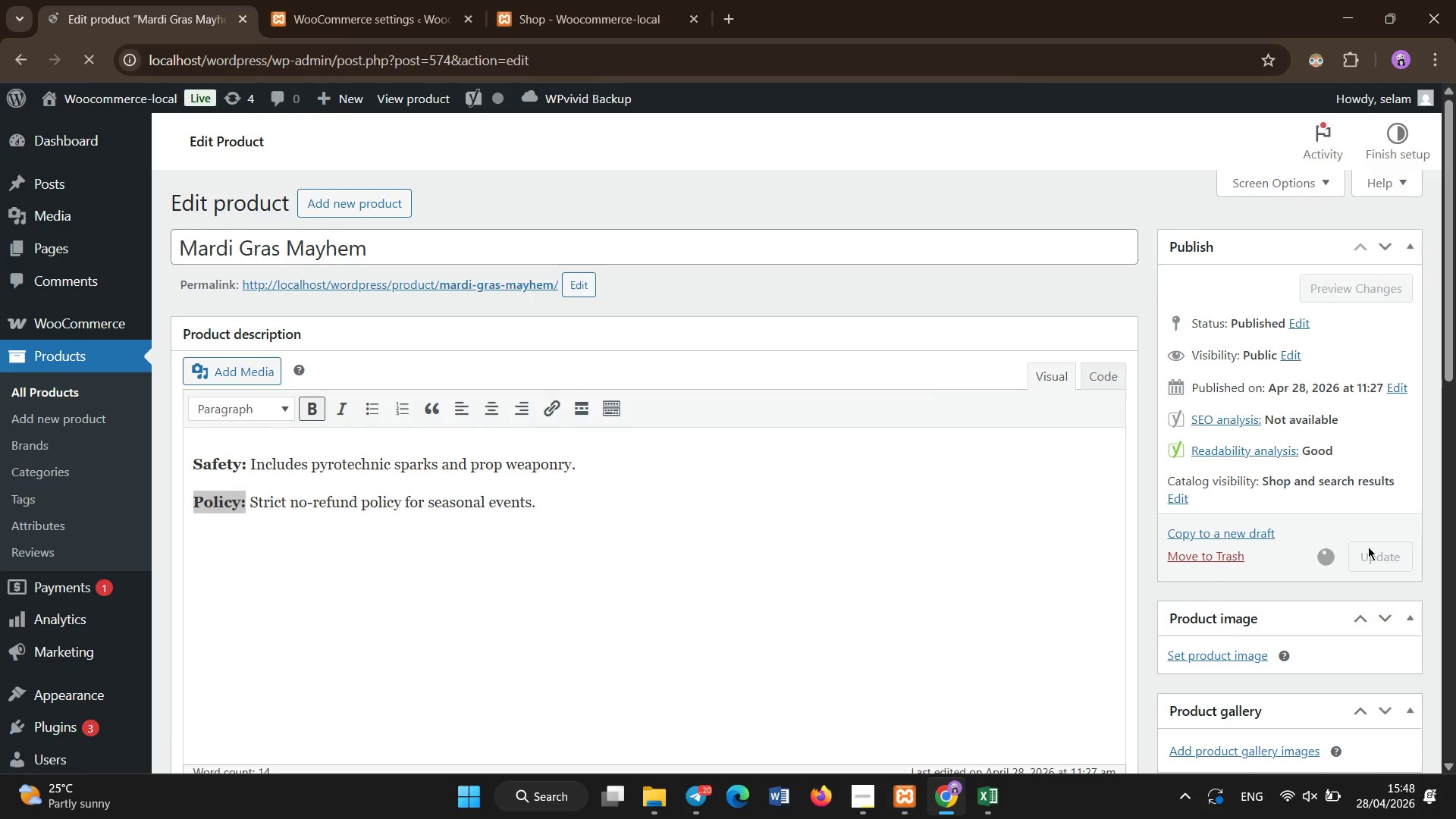 
wait(21.11)
 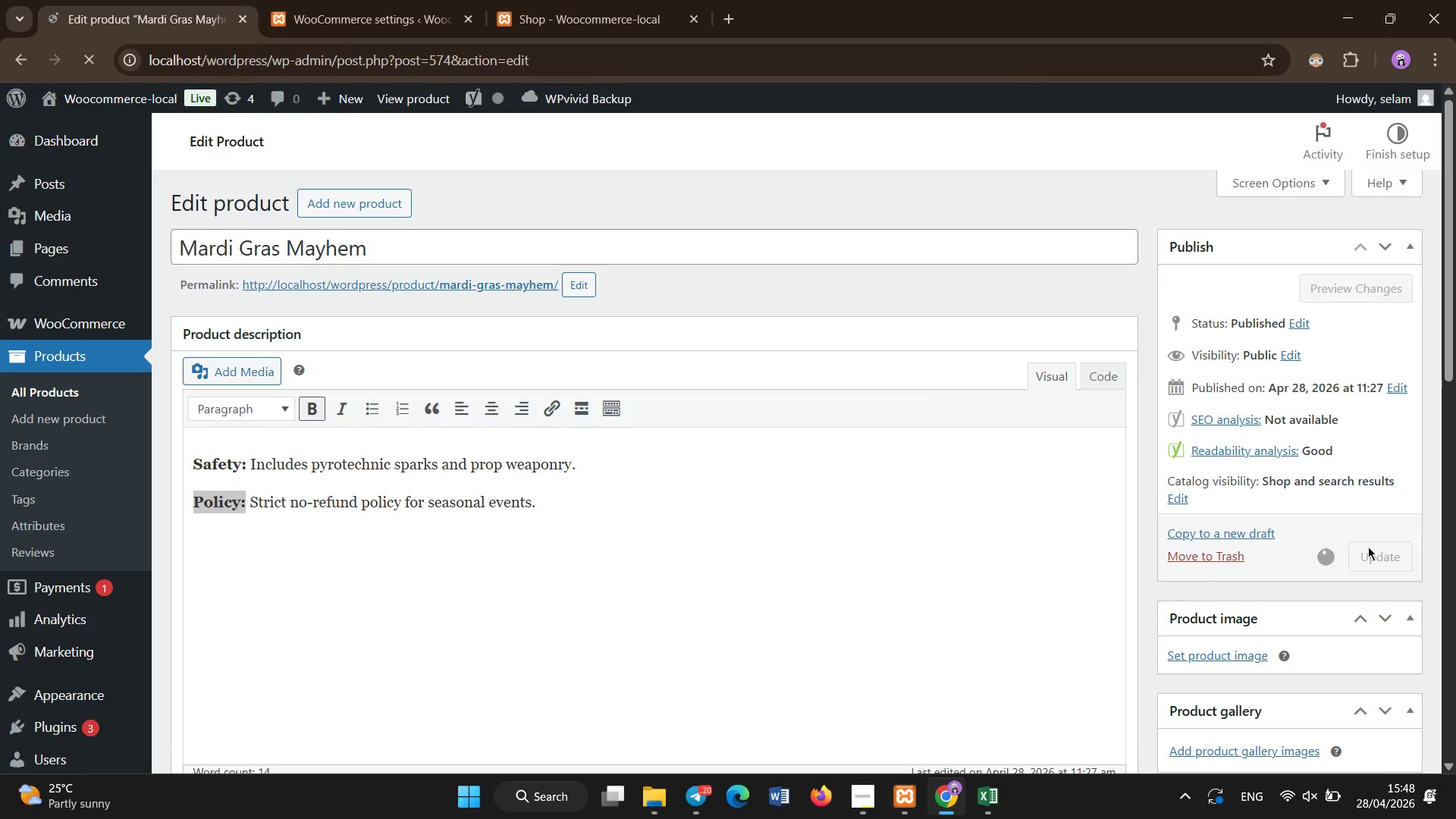 
left_click([89, 397])
 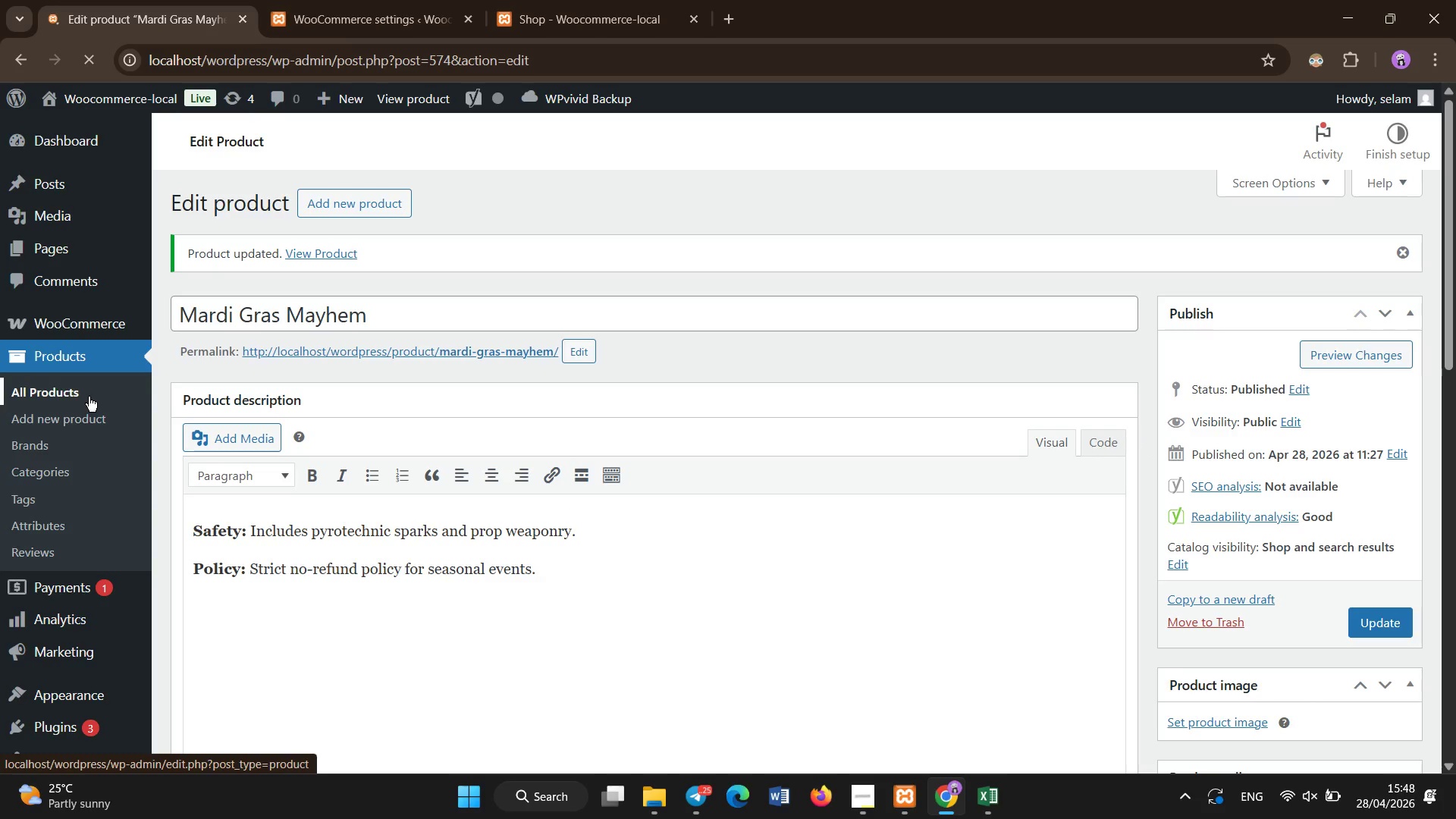 
wait(9.38)
 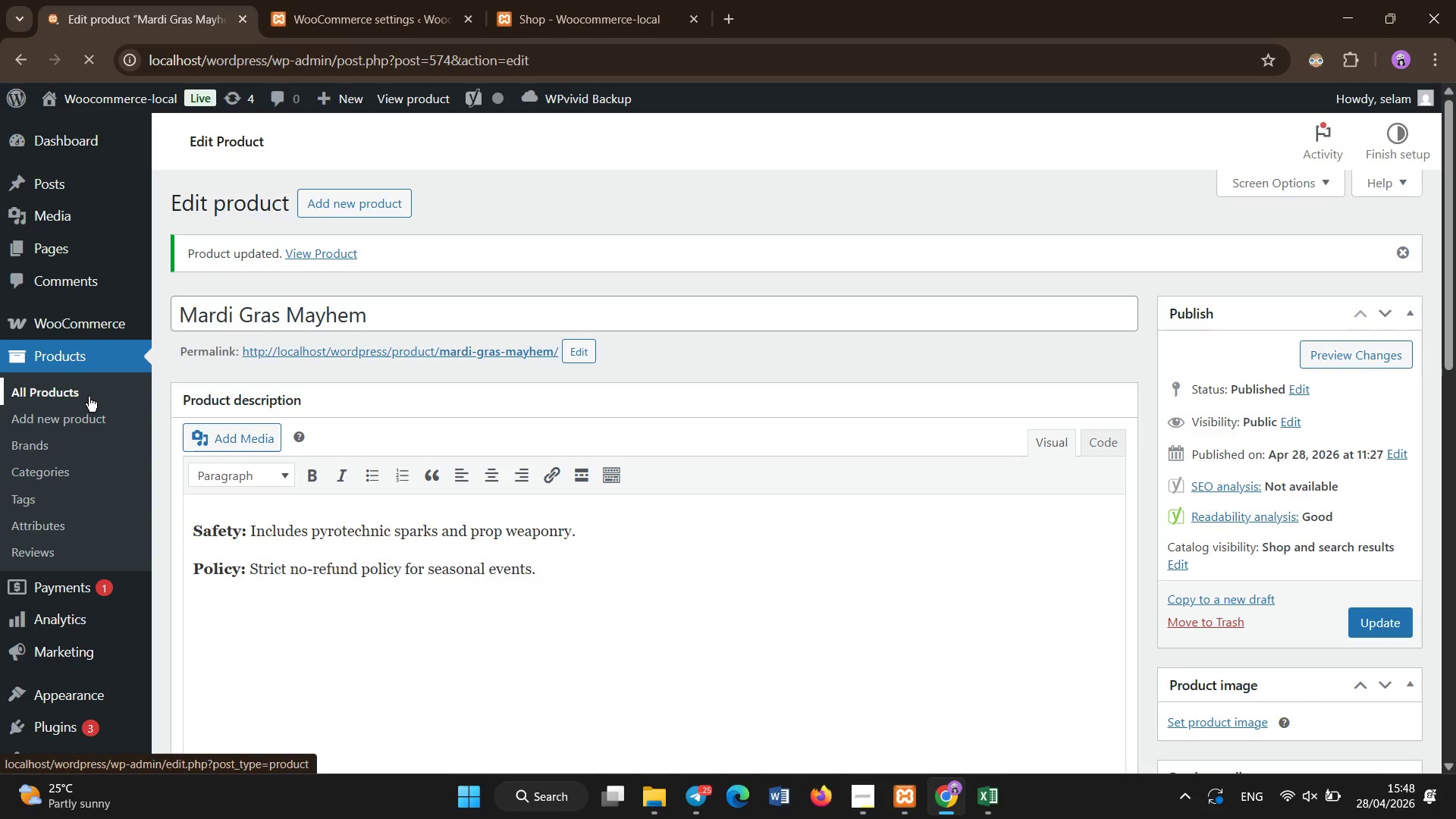 
scroll: coordinate [617, 318], scroll_direction: down, amount: 21.0
 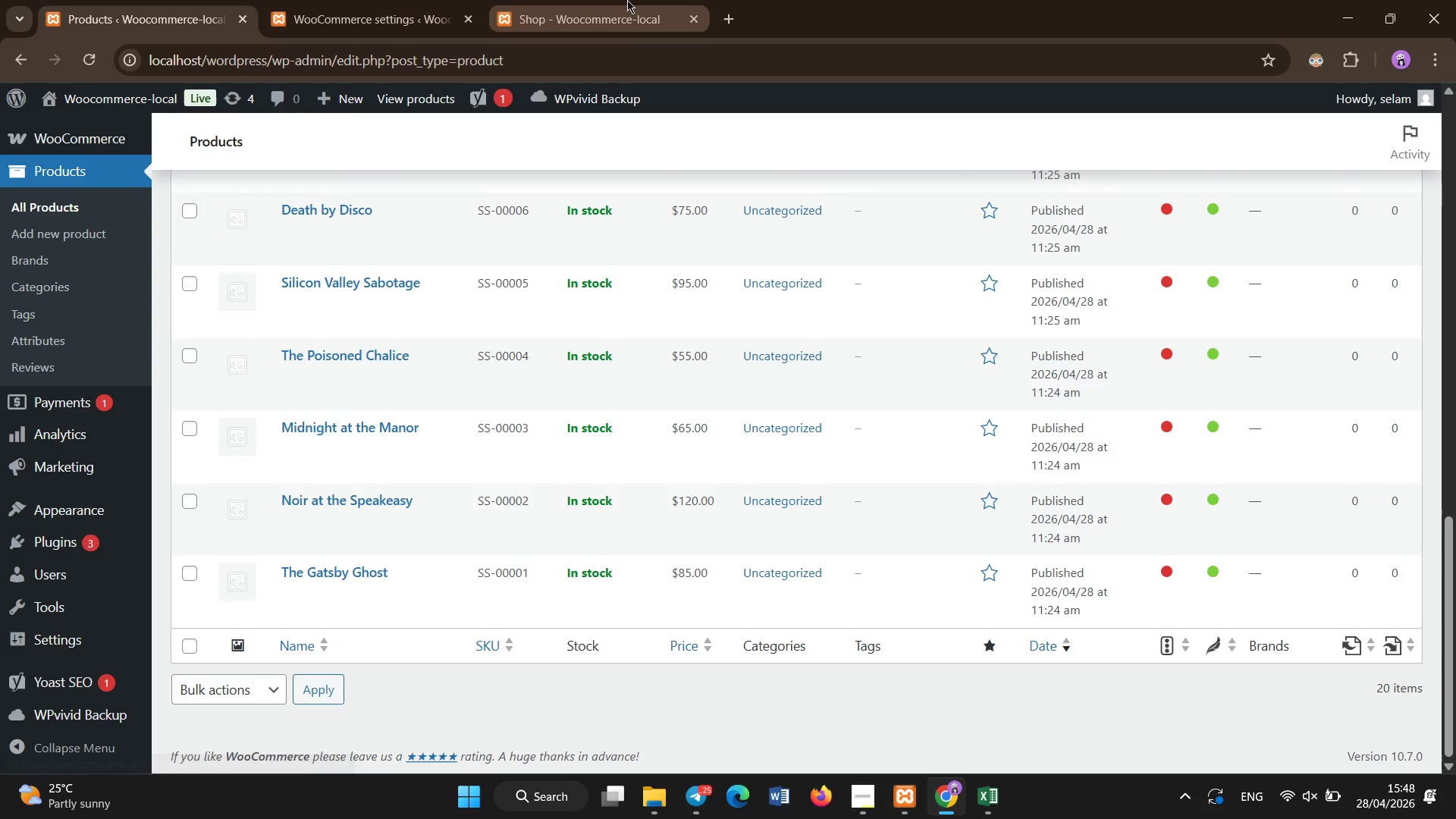 
left_click([627, 0])
 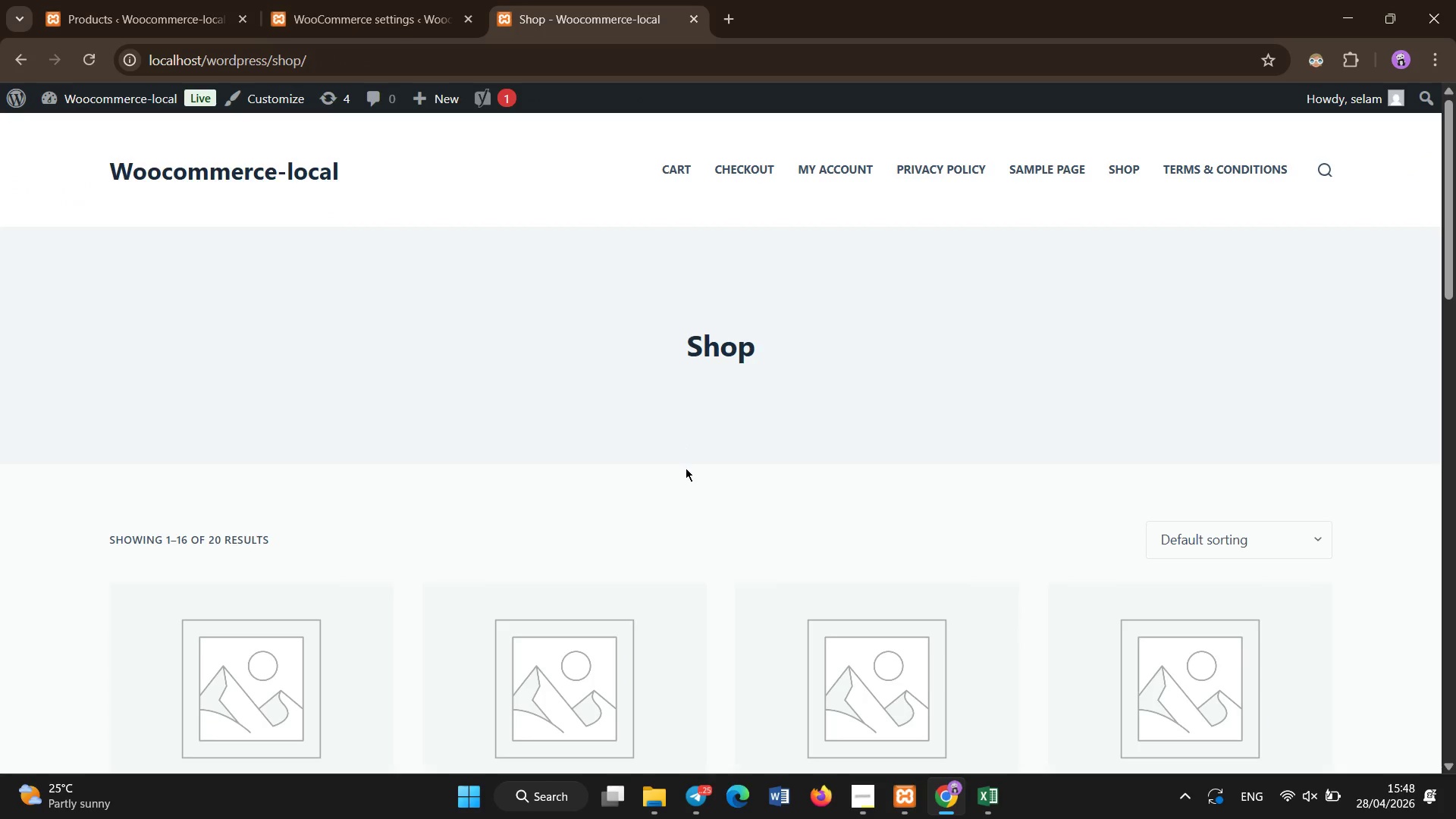 
key(Control+Shift+R)
 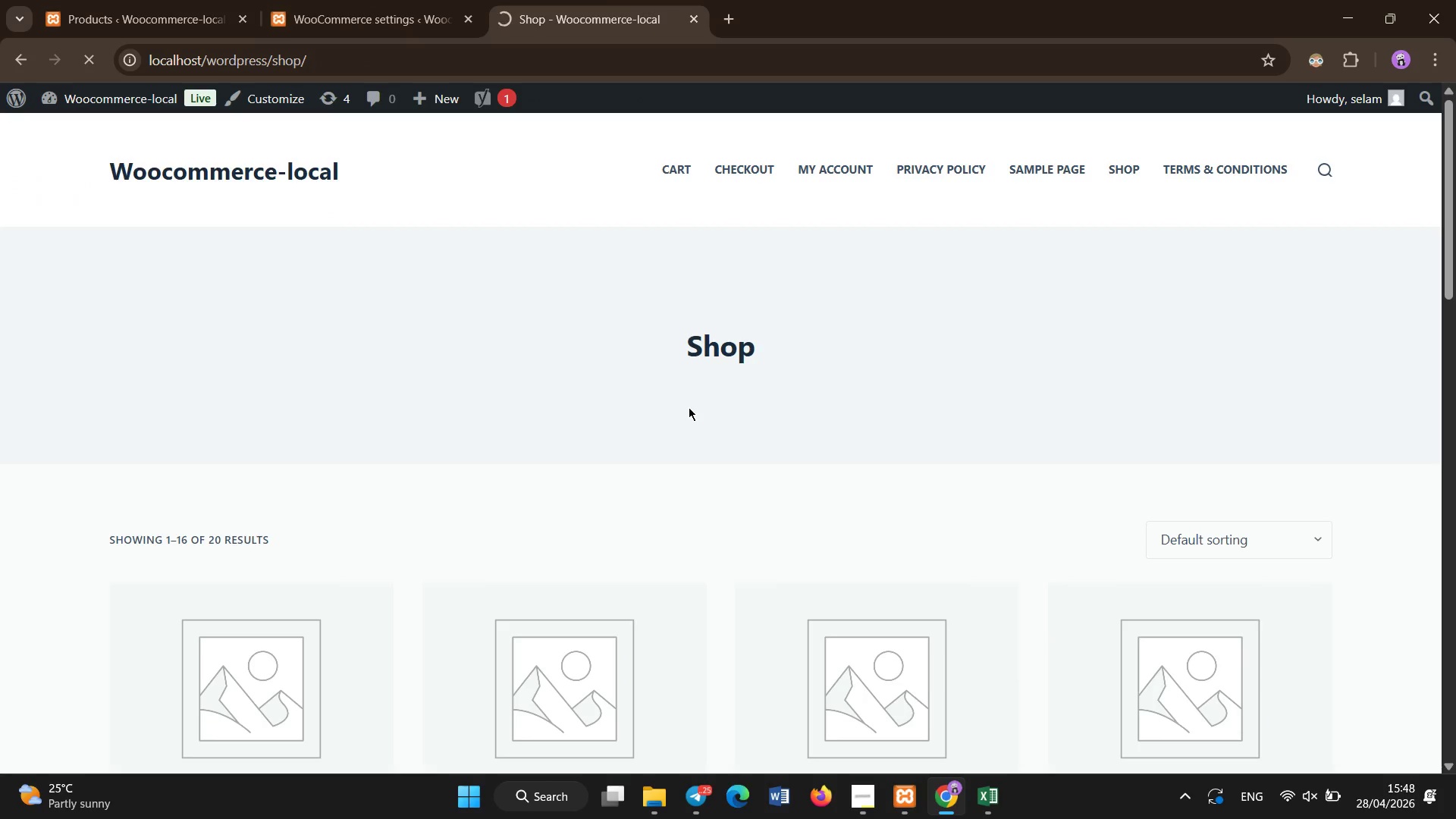 
left_click([300, 652])
 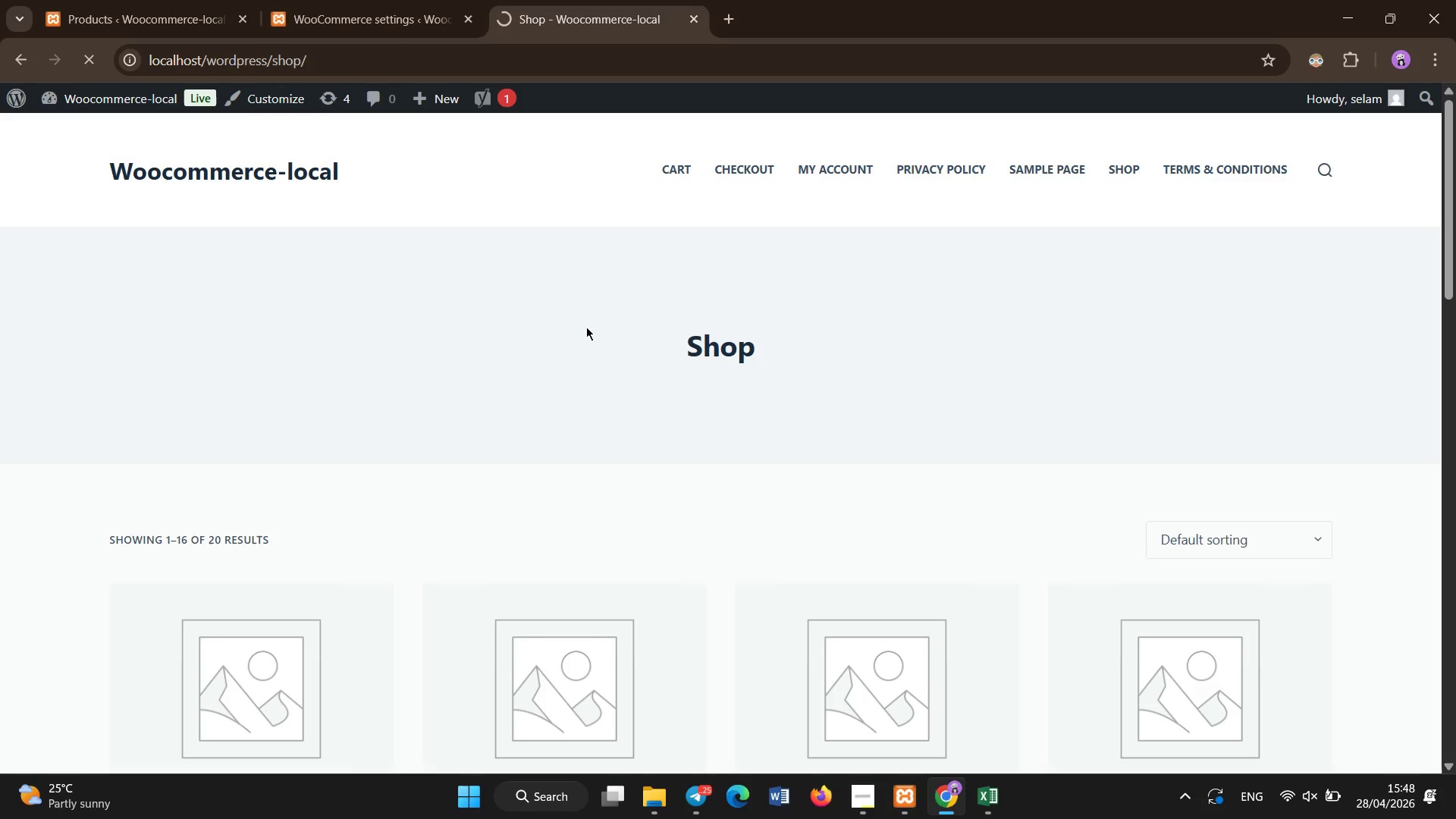 
scroll: coordinate [633, 422], scroll_direction: none, amount: 0.0
 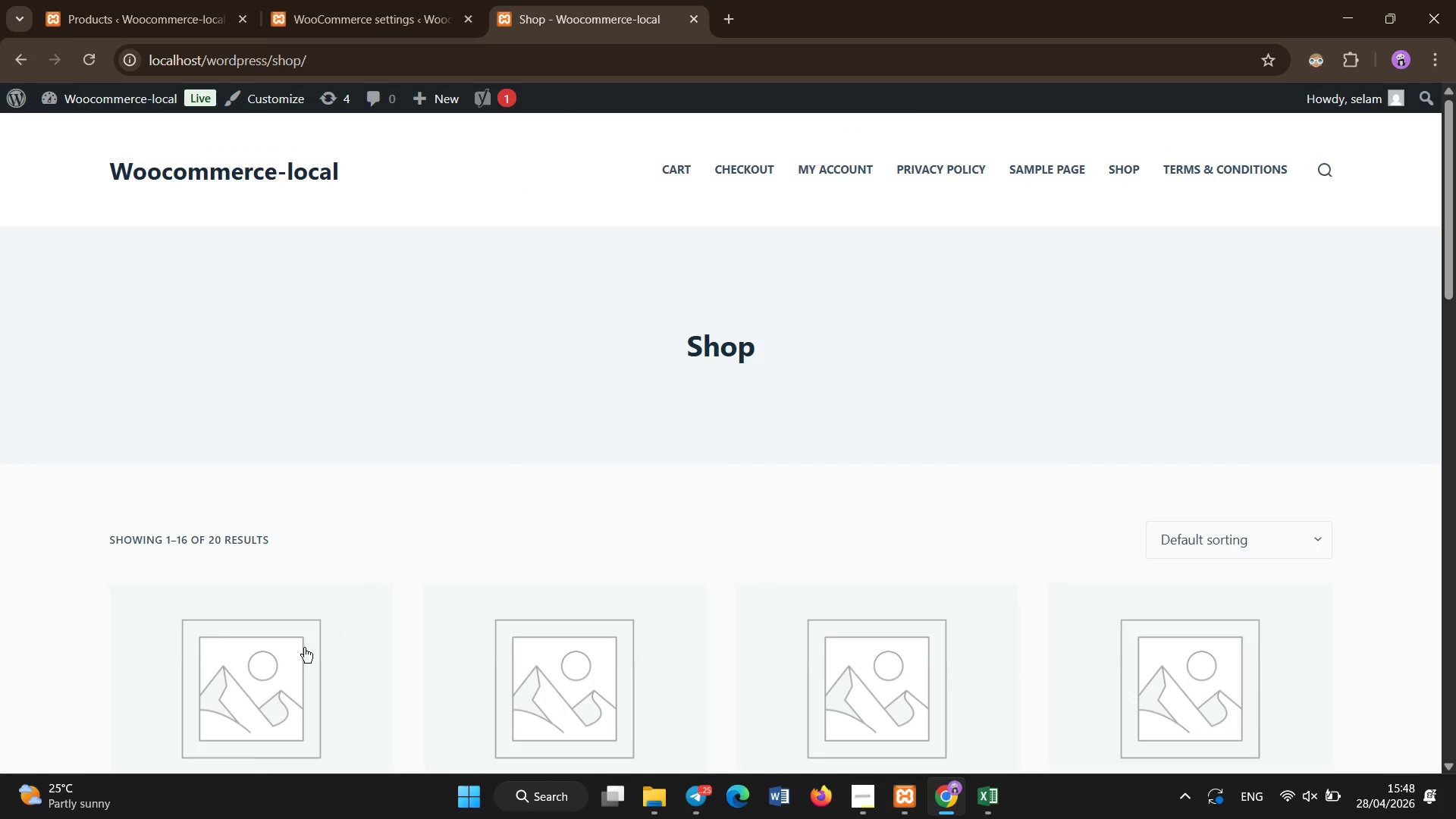 
scroll: coordinate [757, 475], scroll_direction: down, amount: 11.0
 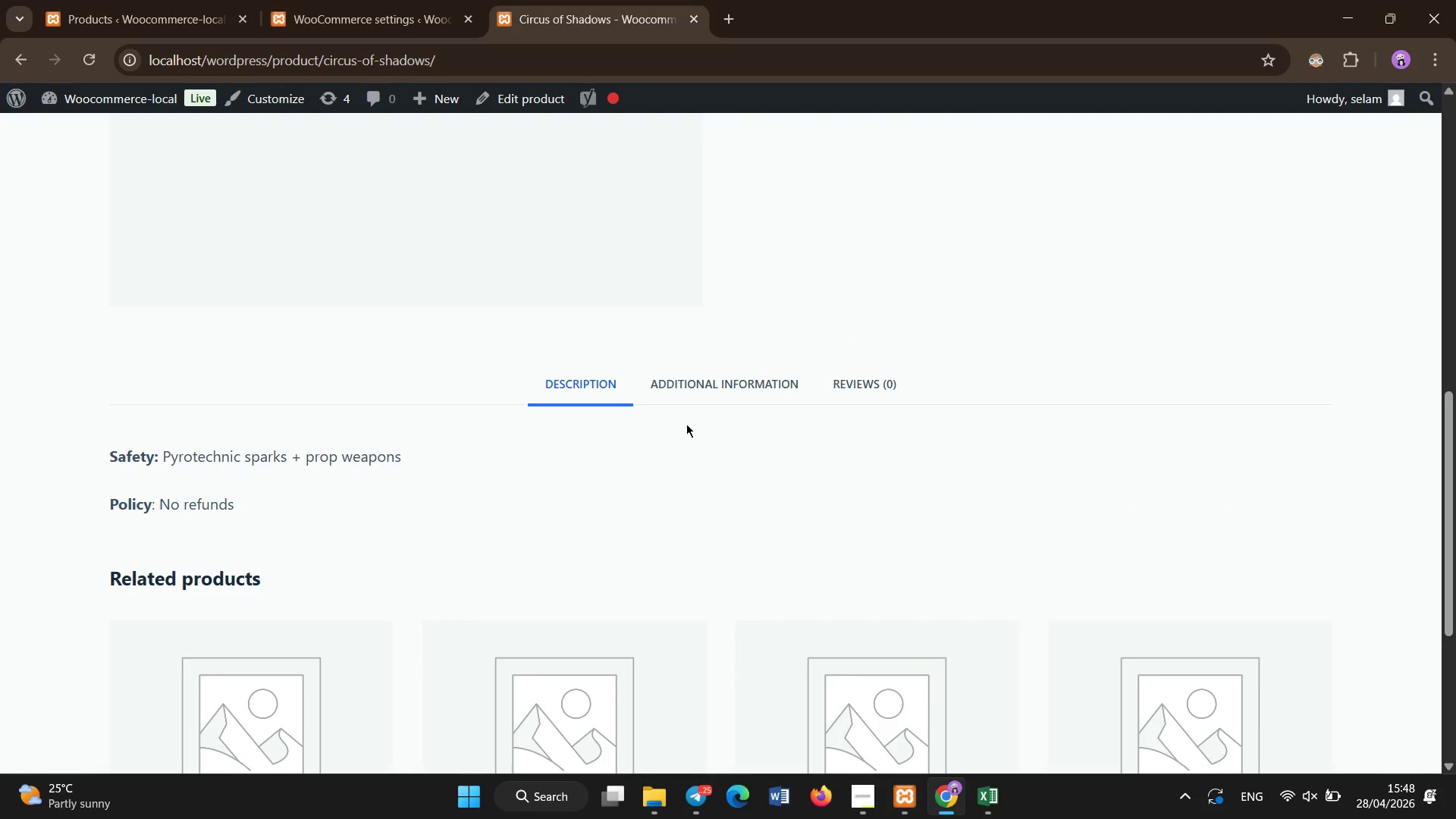 
left_click([692, 397])
 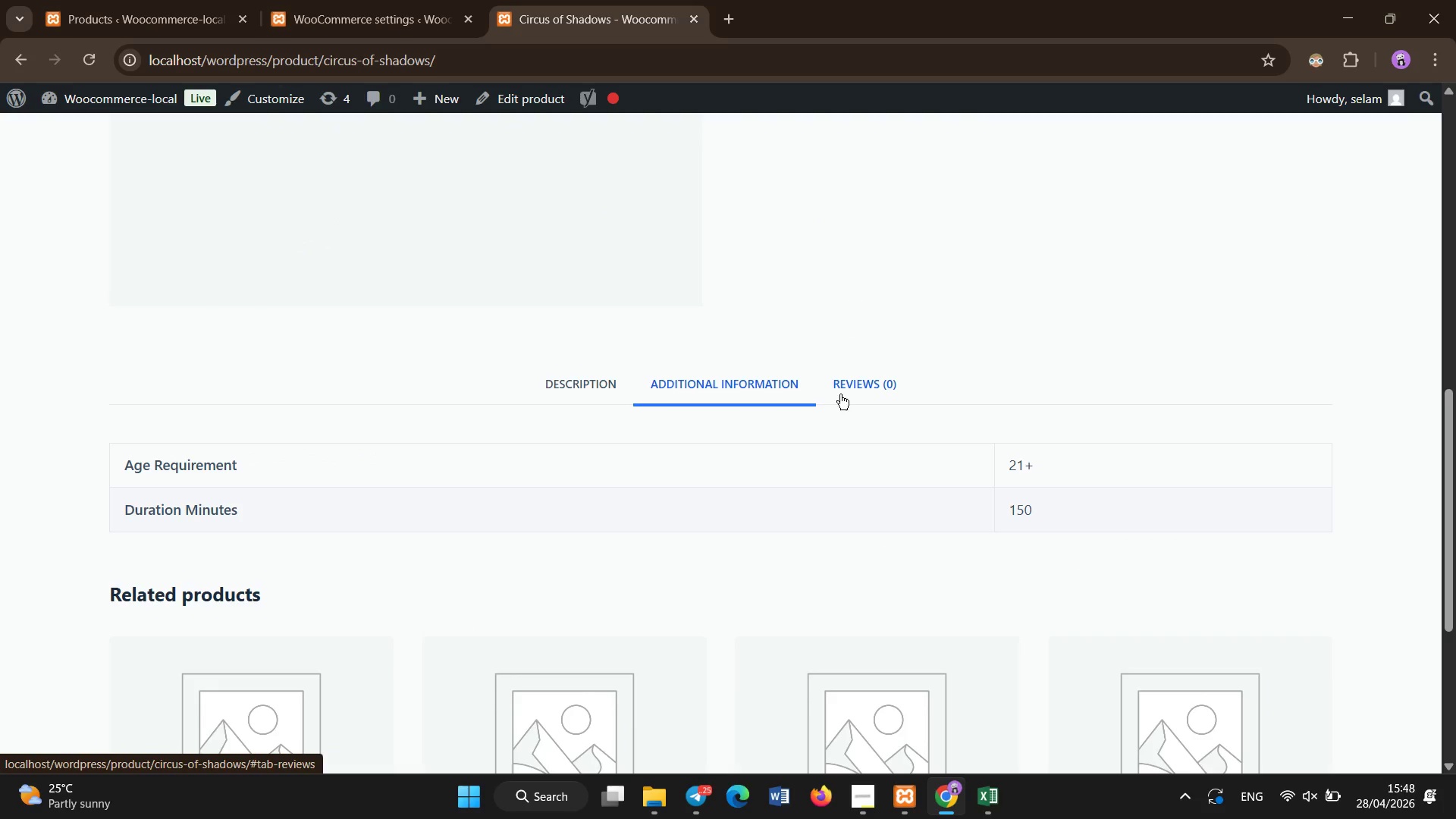 
left_click([903, 386])
 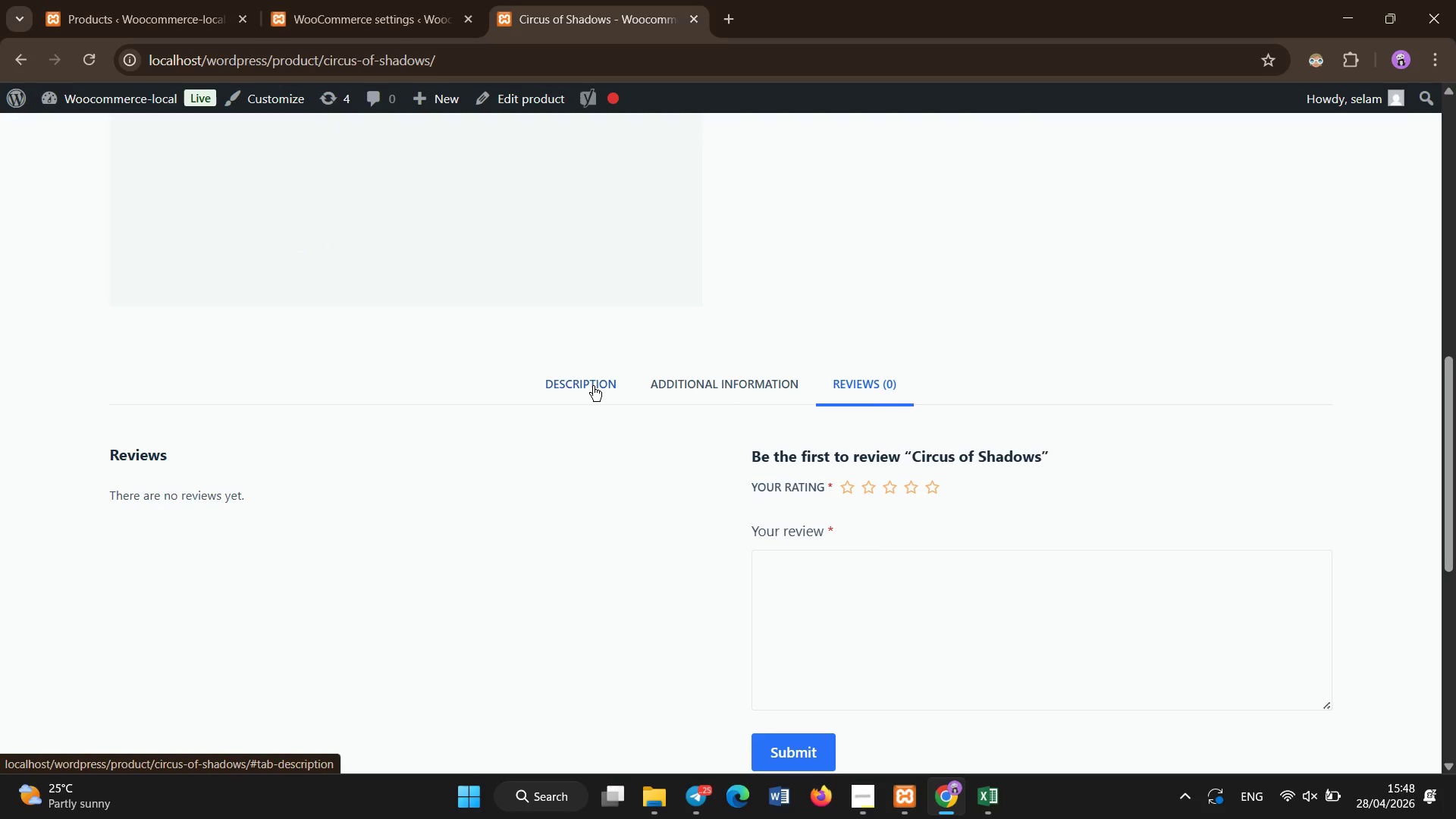 
left_click([593, 386])
 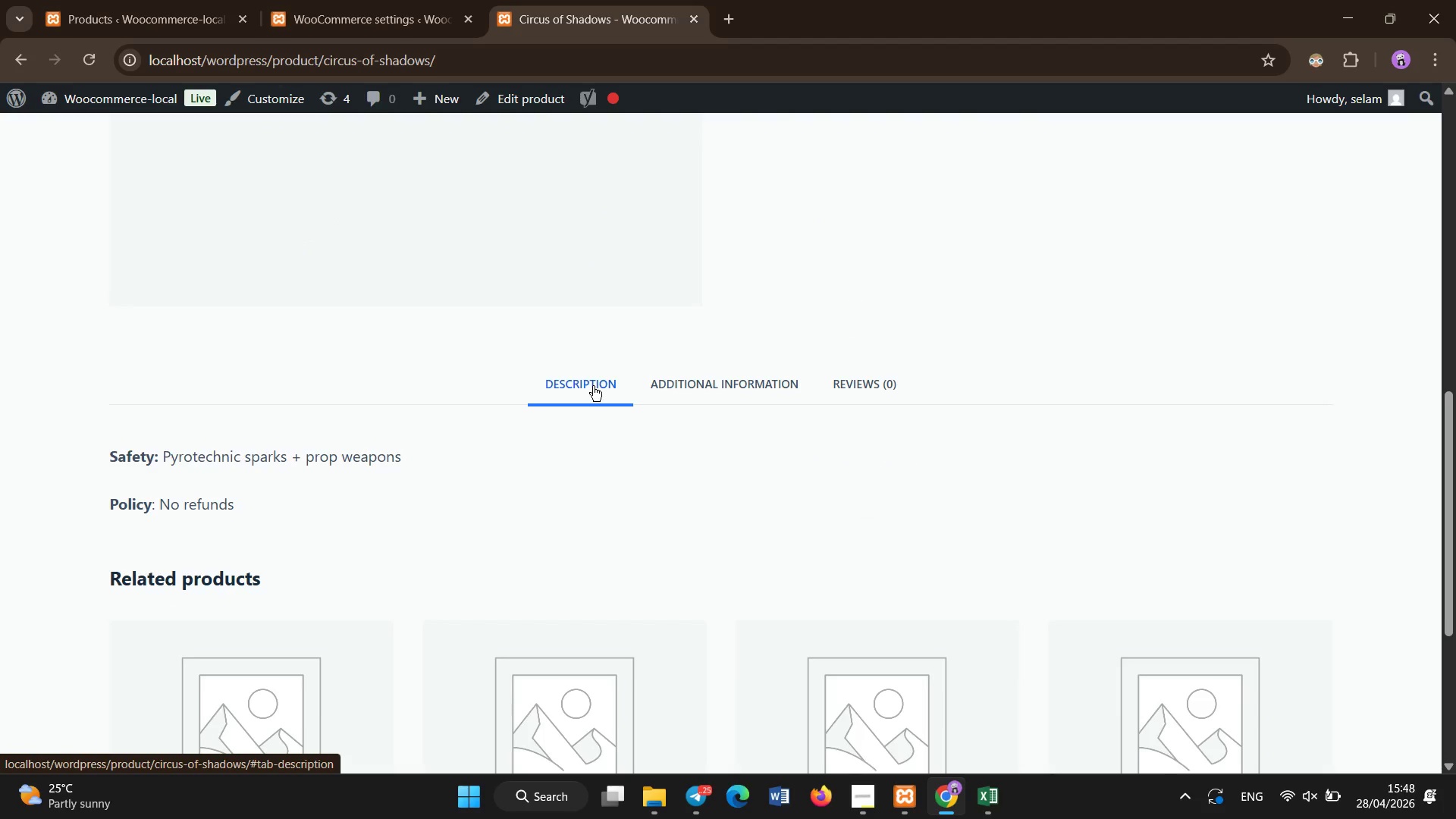 